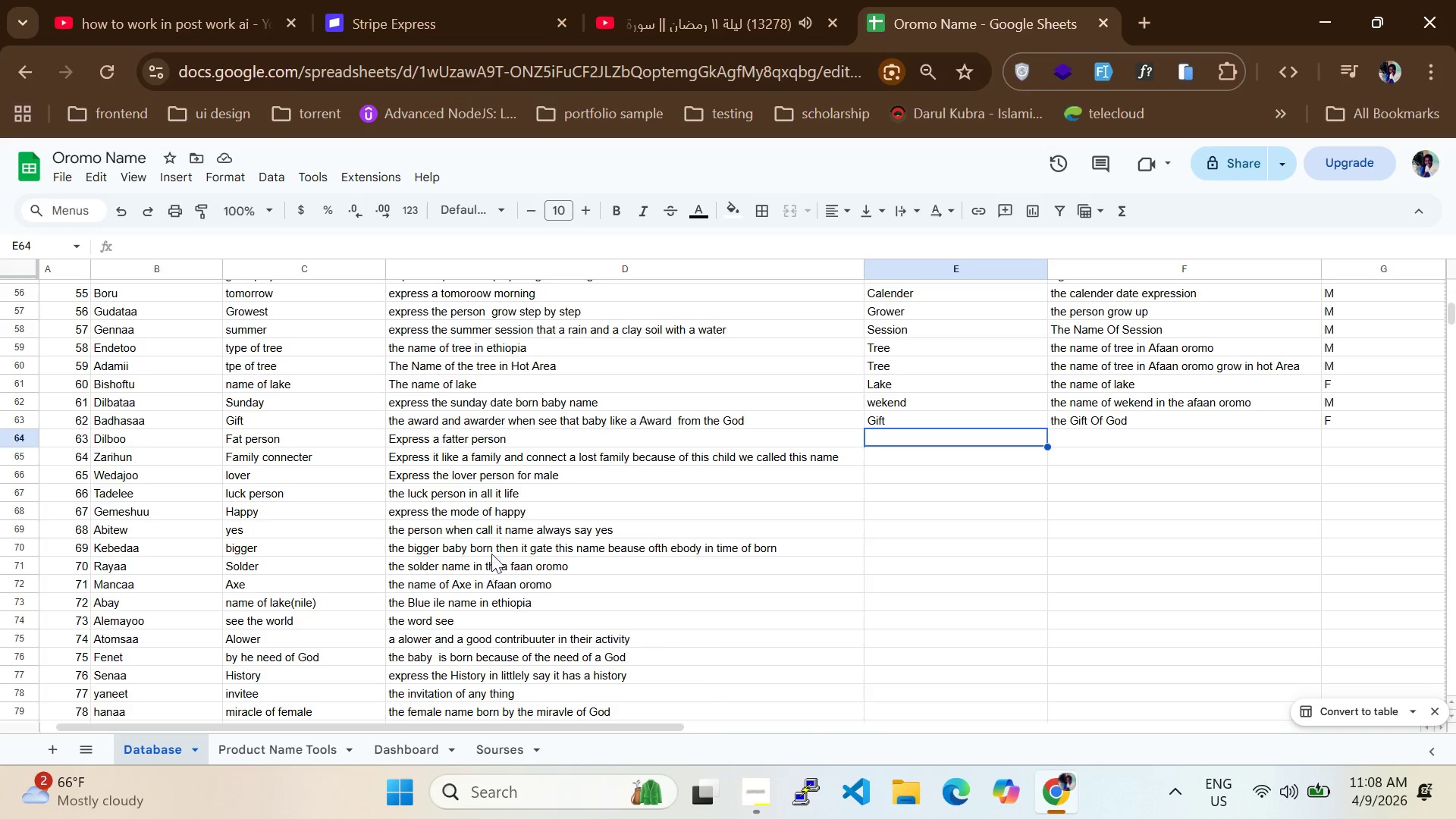 
scroll: coordinate [485, 593], scroll_direction: down, amount: 3.0
 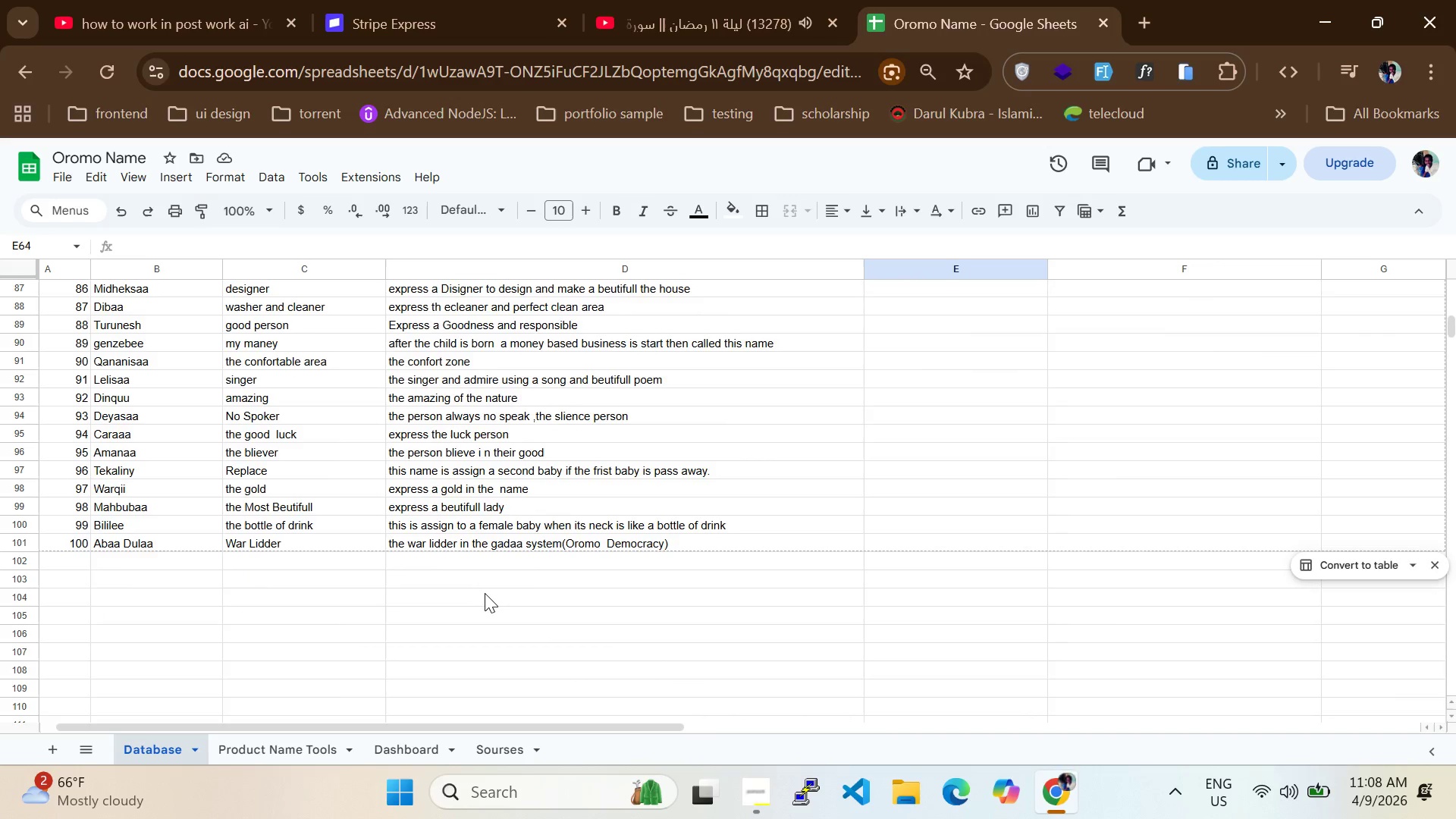 
scroll: coordinate [498, 573], scroll_direction: up, amount: 4.0
 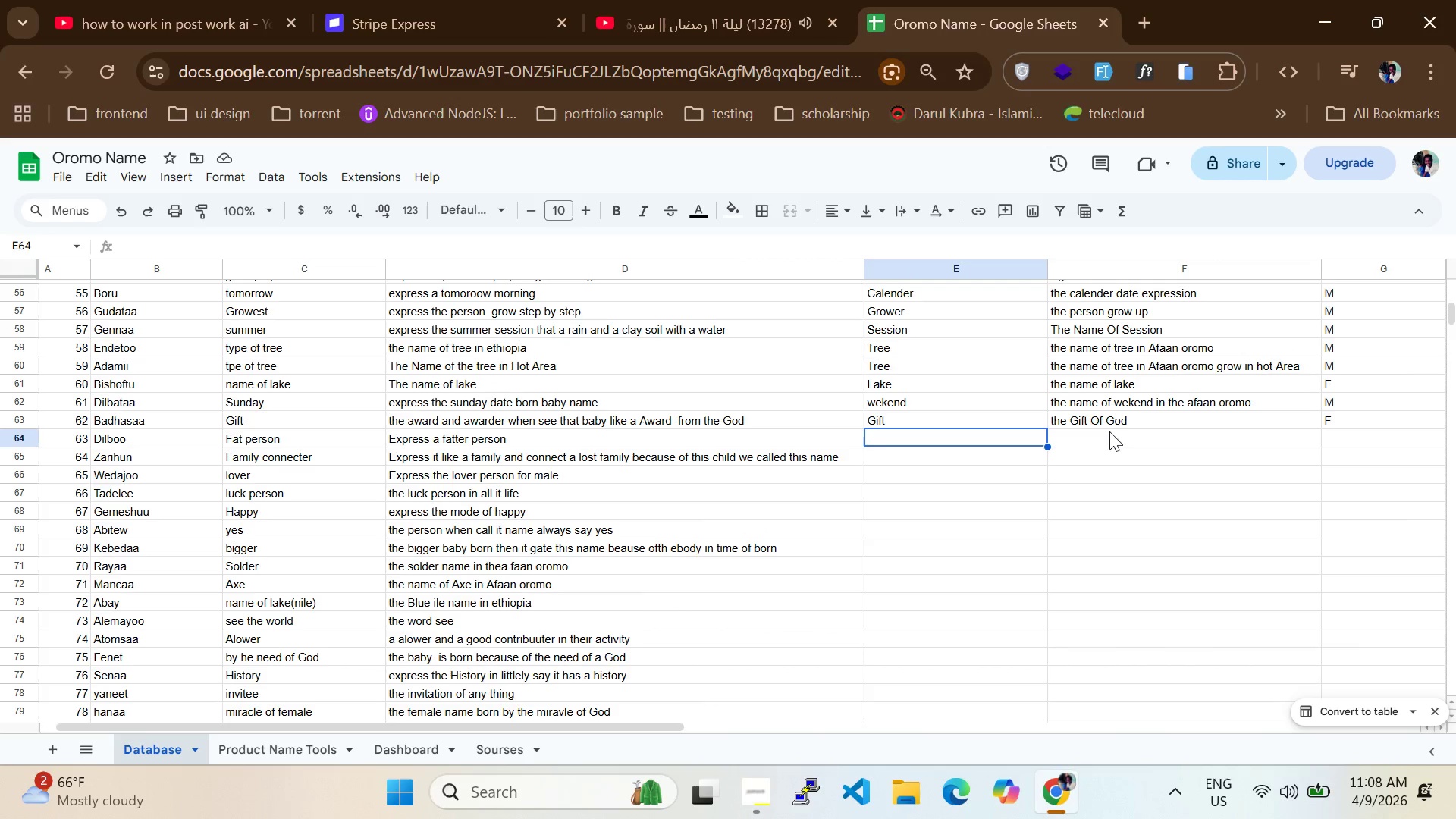 
left_click([1109, 437])
 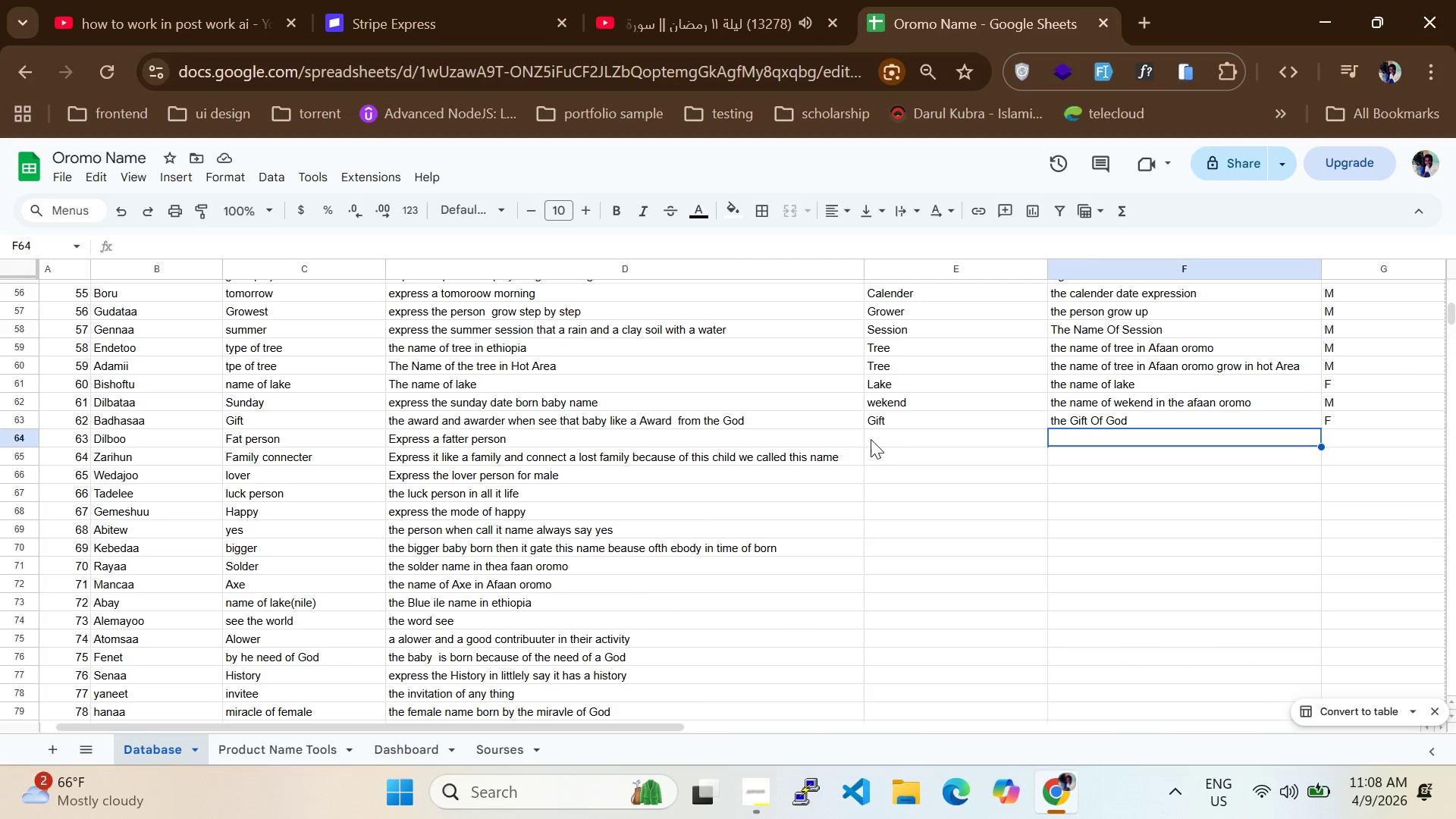 
left_click([870, 439])
 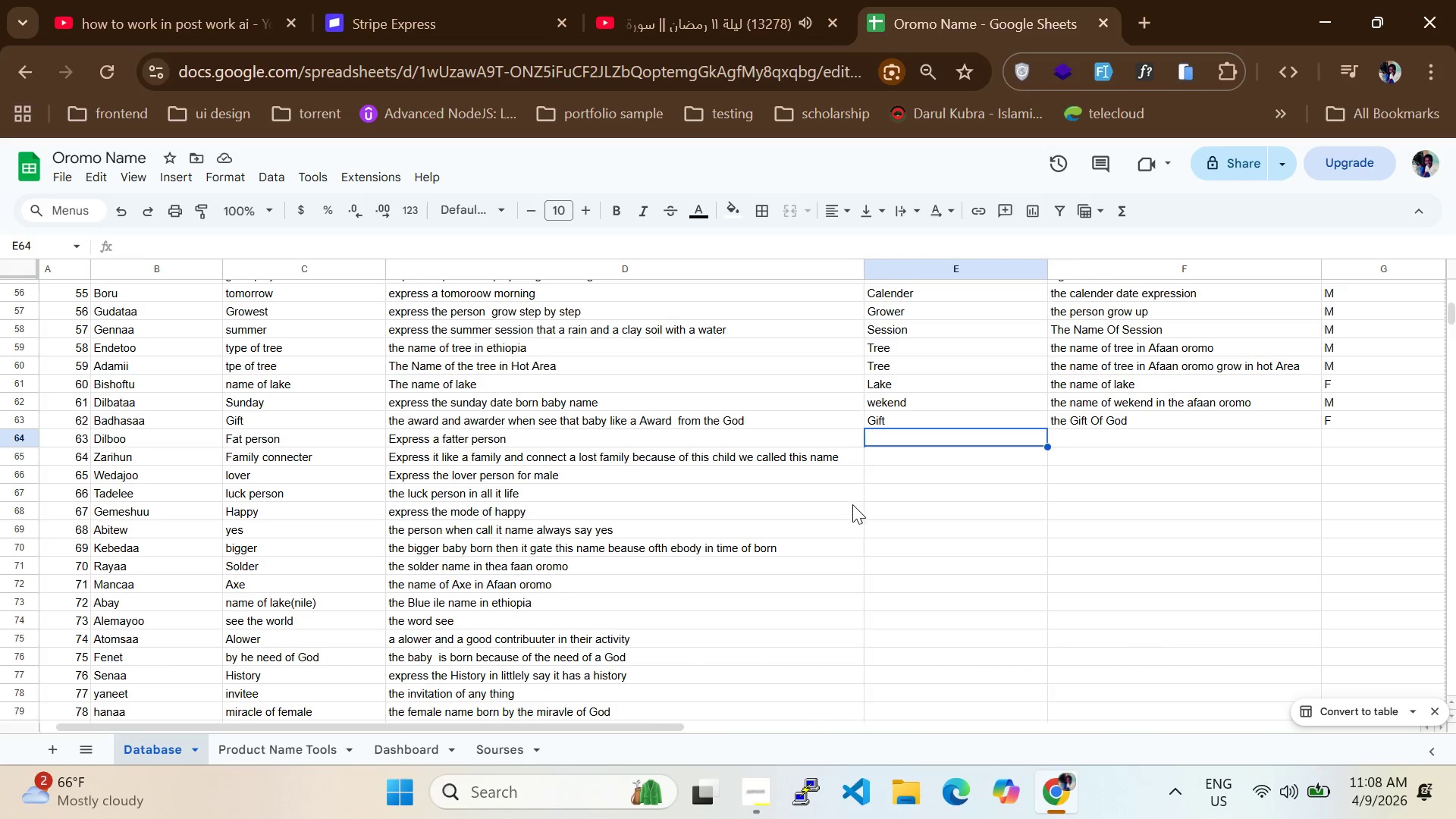 
scroll: coordinate [852, 518], scroll_direction: down, amount: 4.0
 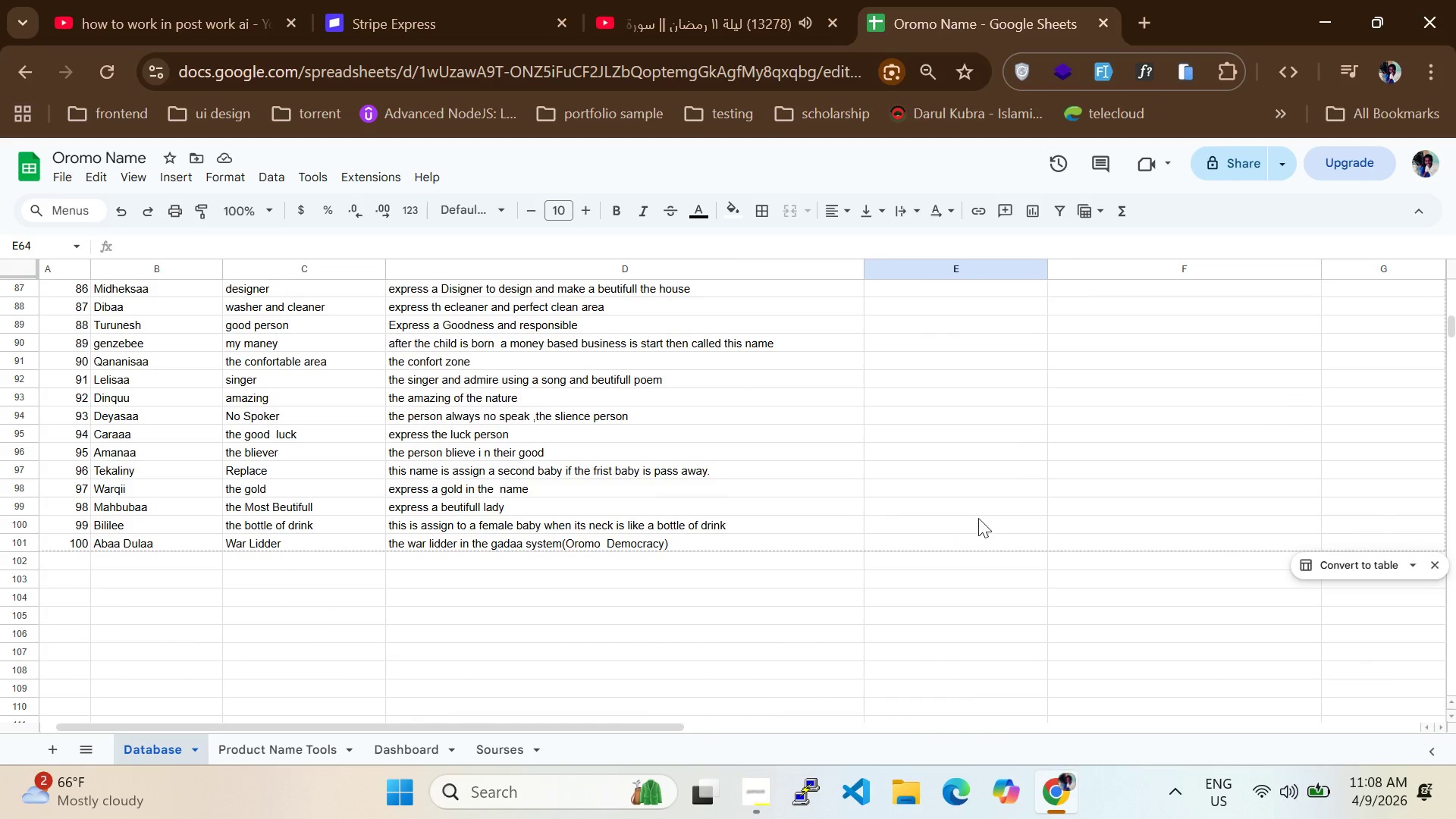 
scroll: coordinate [1039, 502], scroll_direction: up, amount: 4.0
 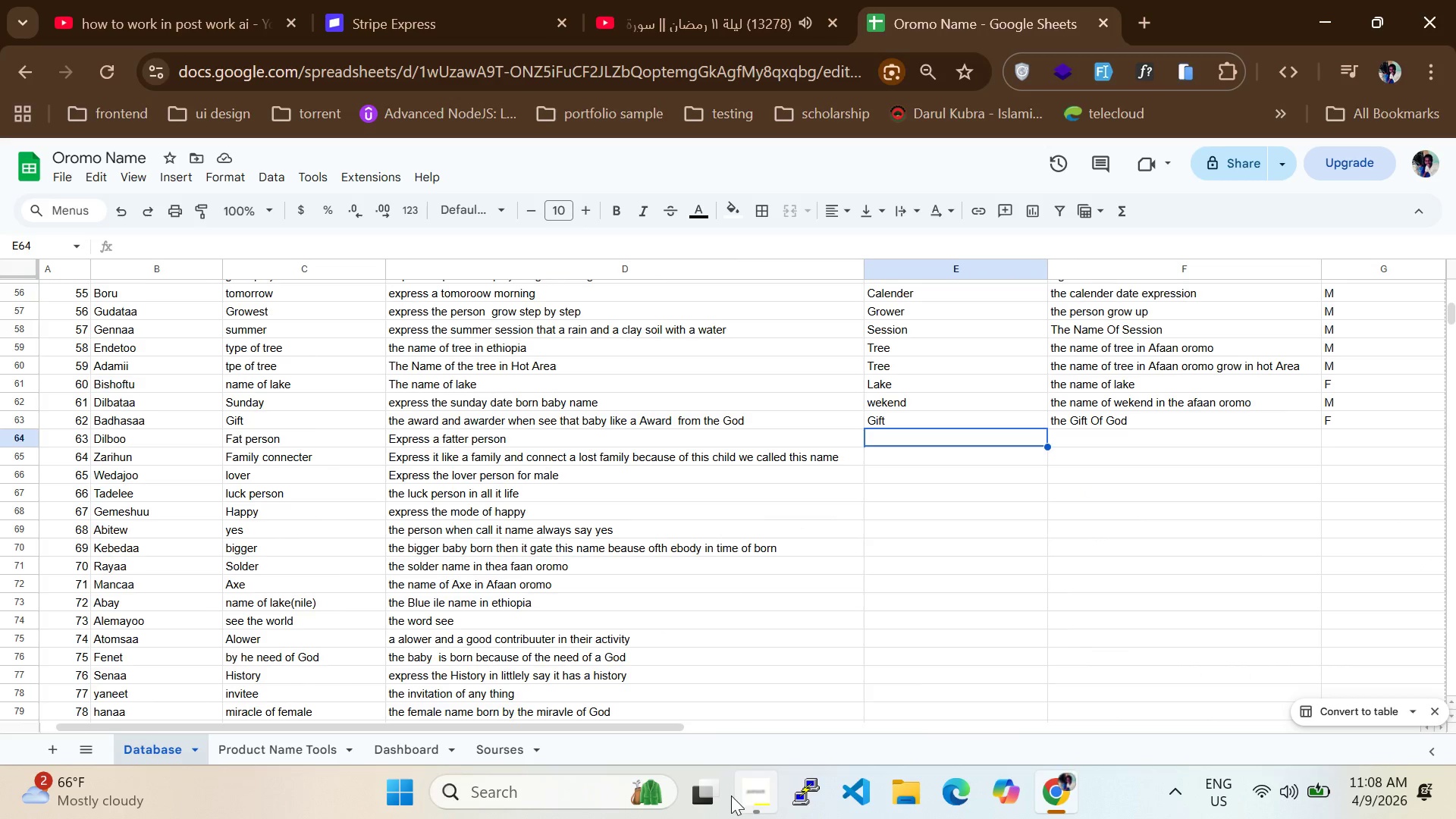 
left_click([757, 799])